 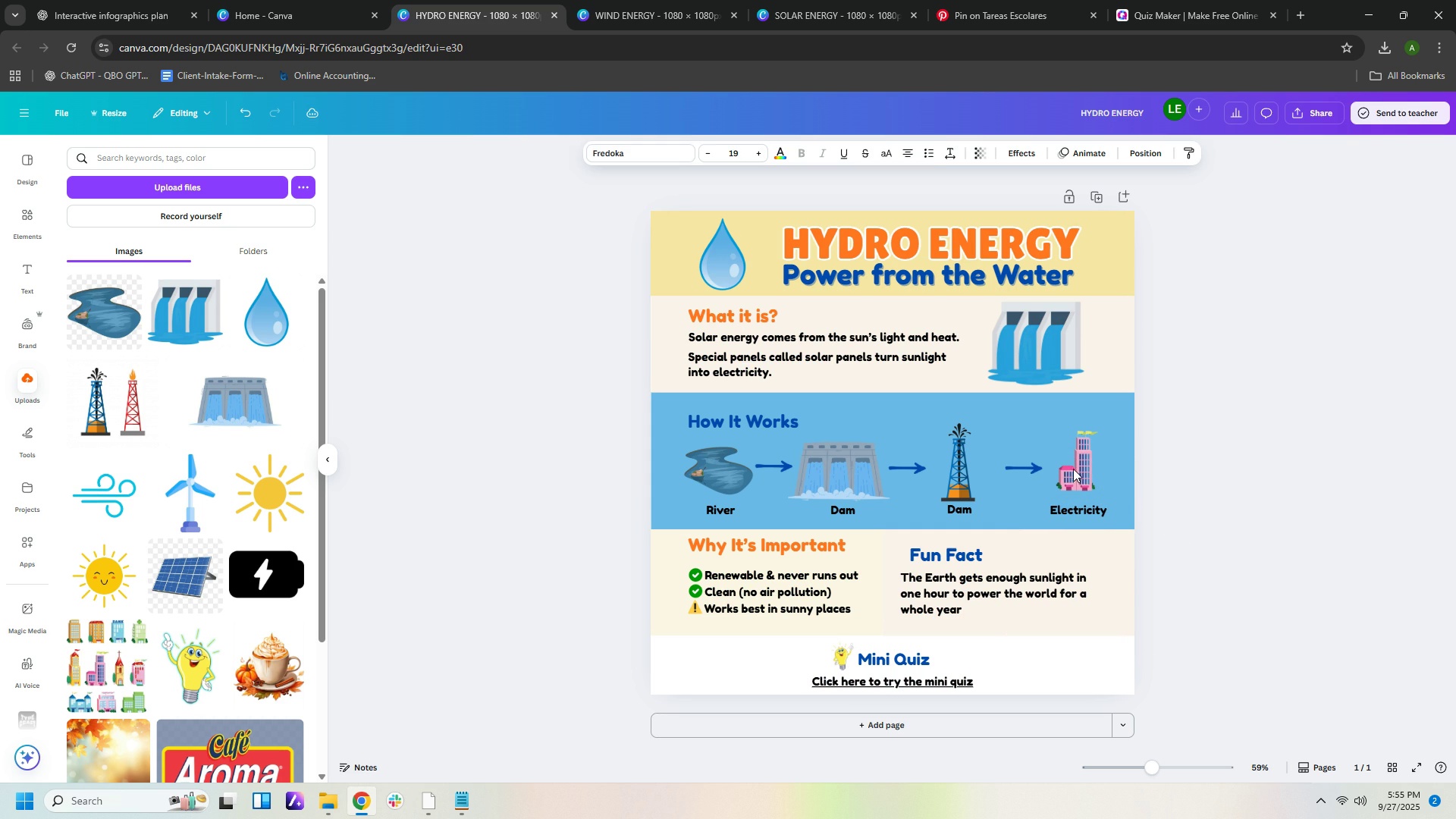 
mouse_move([1090, 482])
 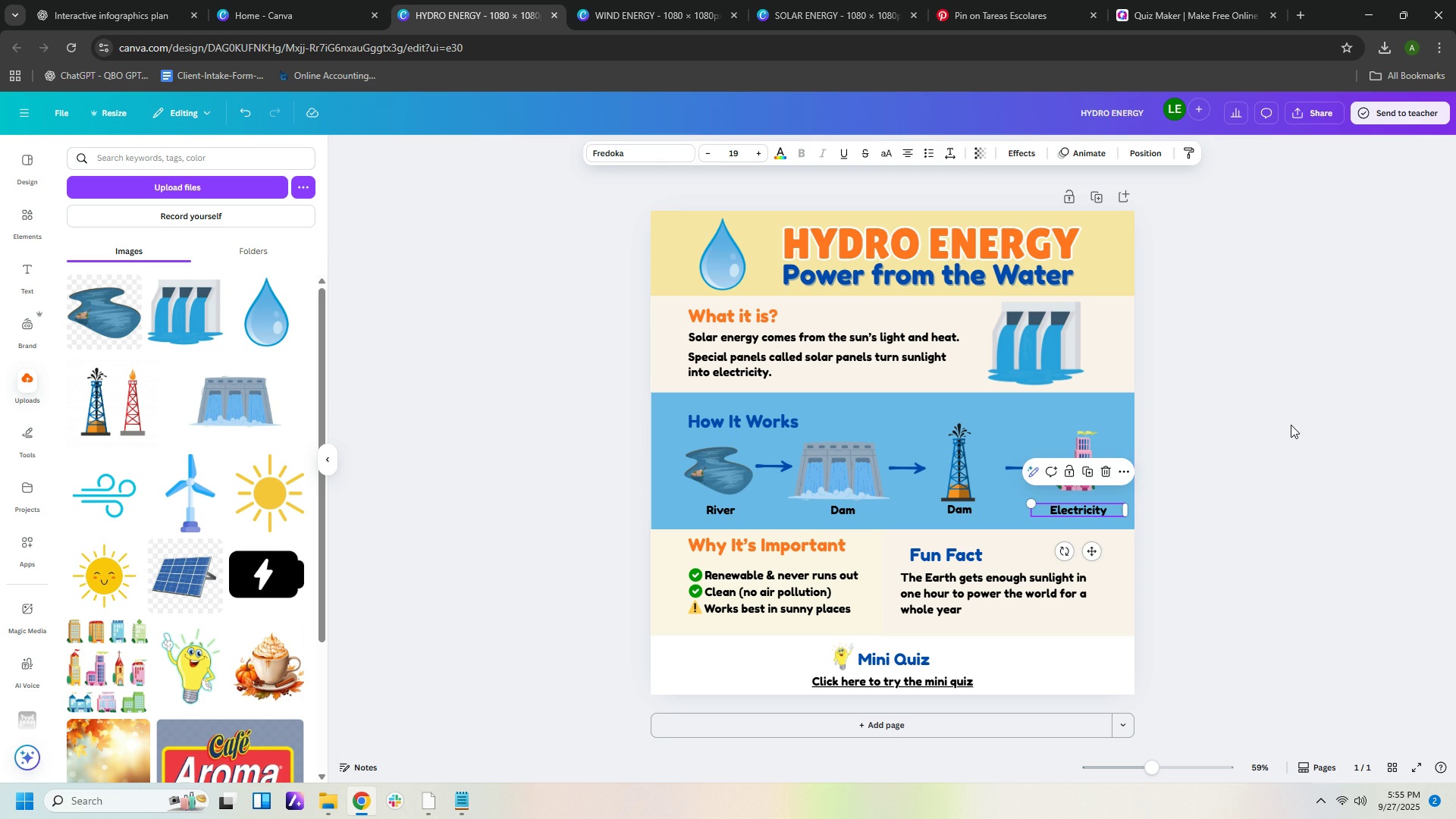 
left_click([1293, 425])
 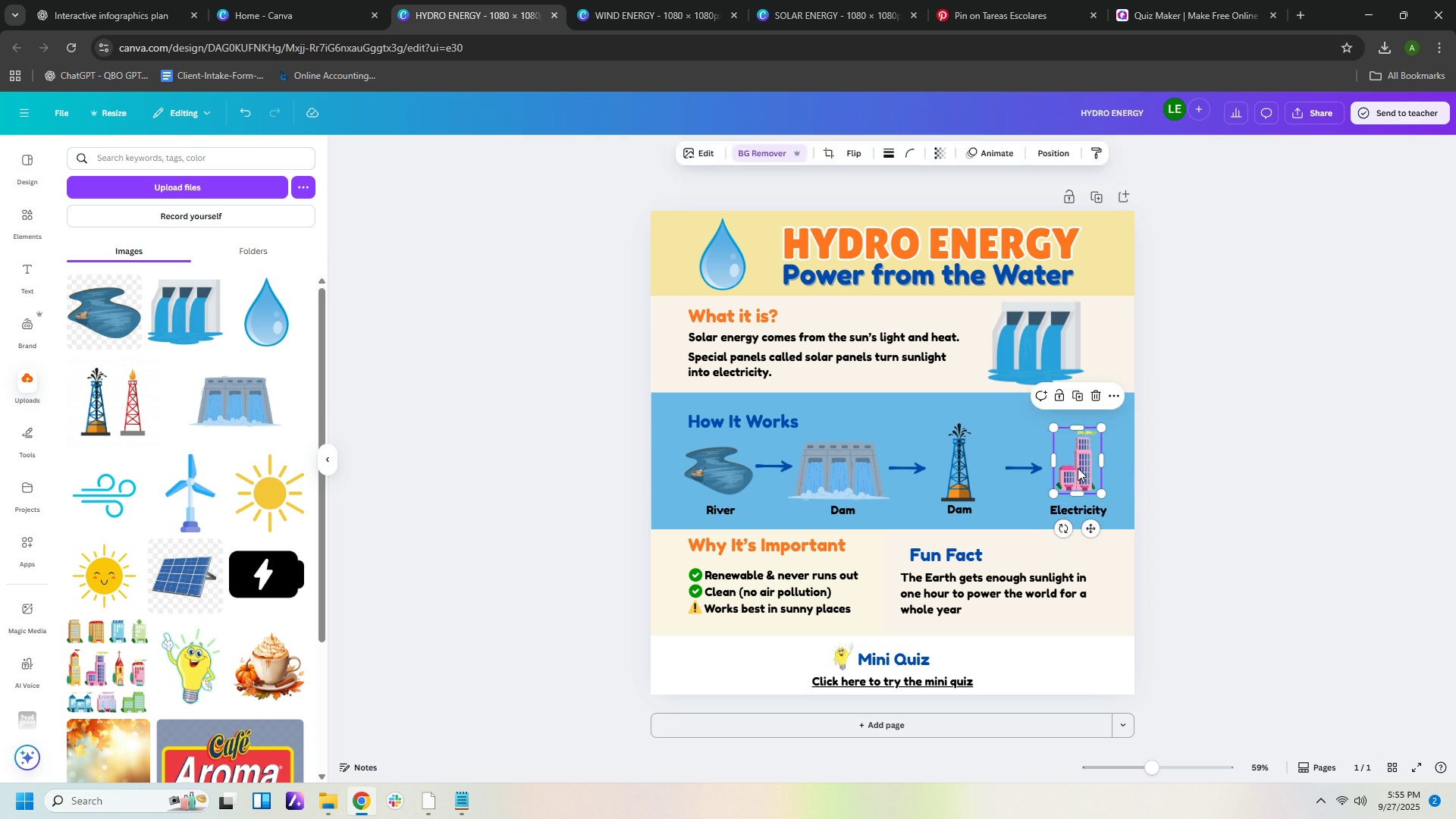 
key(Delete)
 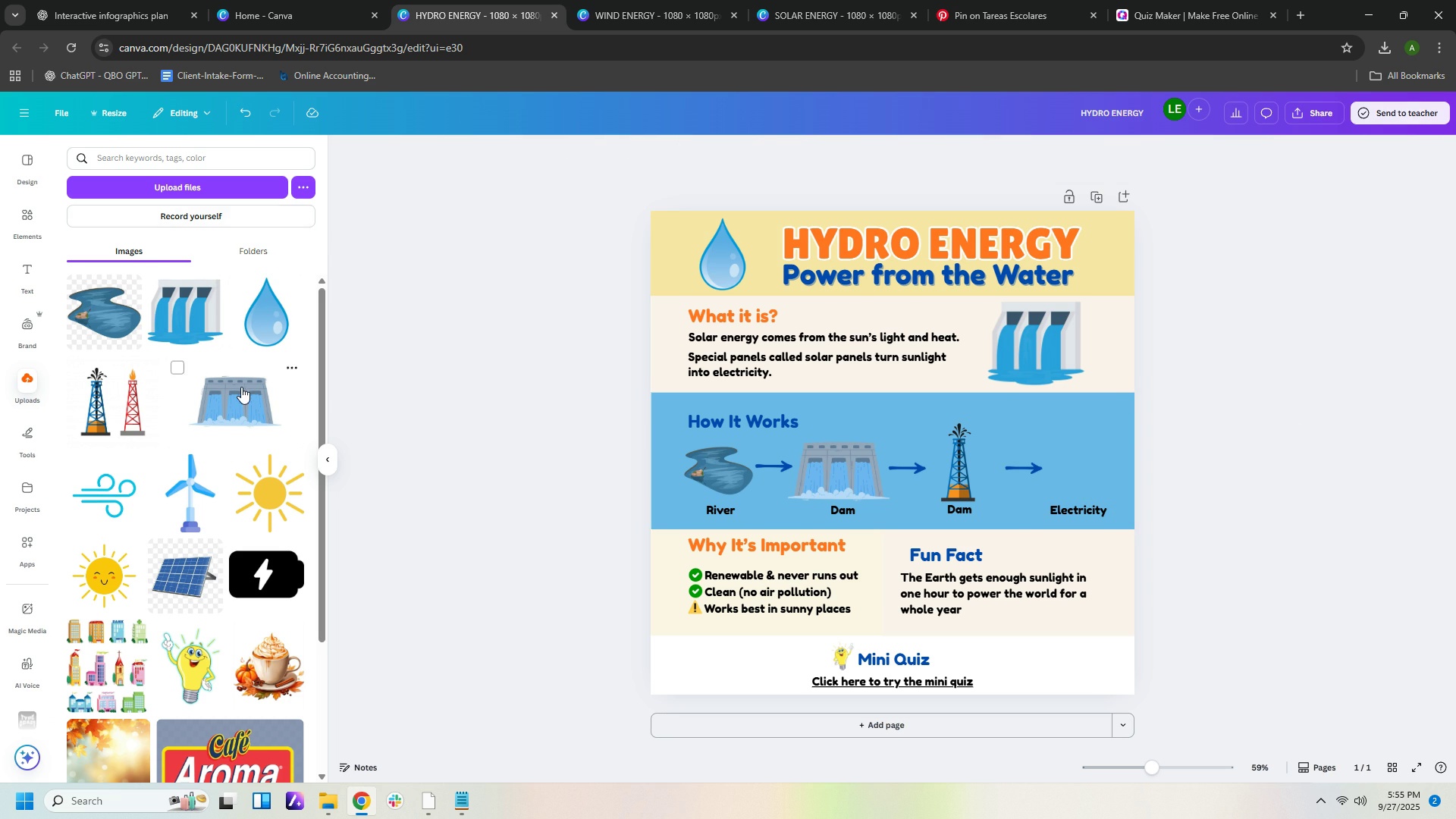 
left_click([217, 191])
 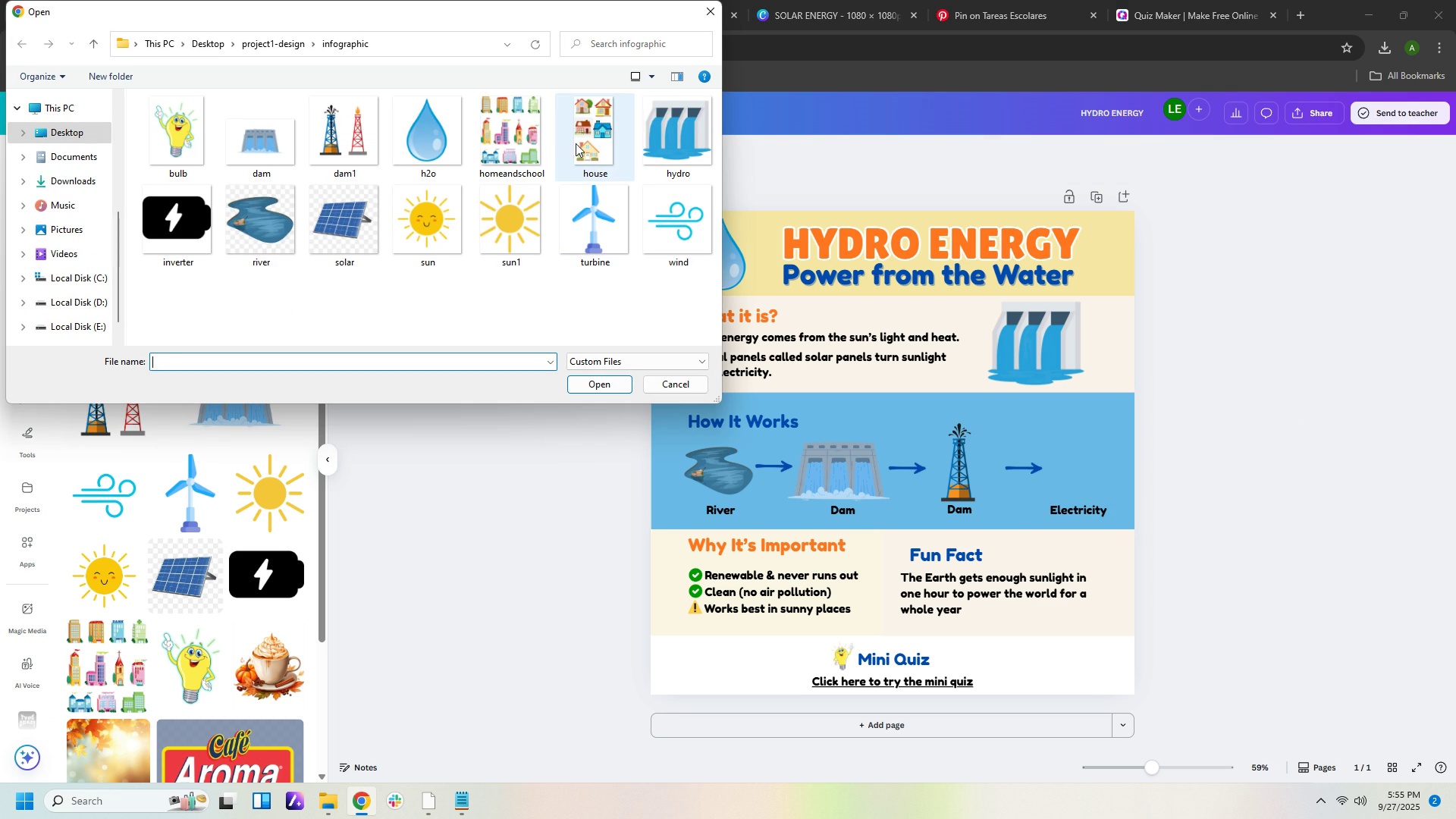 
left_click([595, 144])
 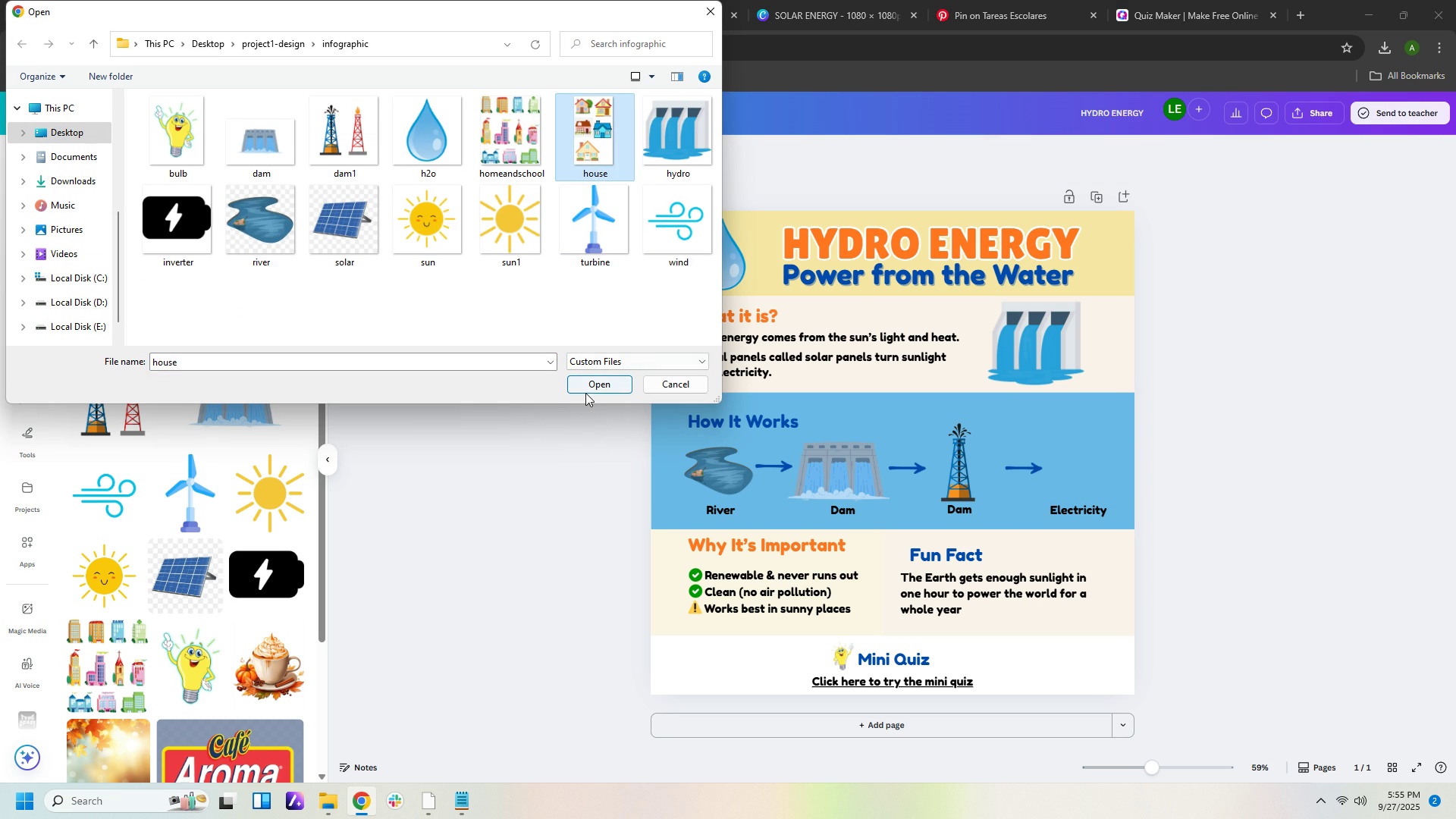 
left_click([585, 393])
 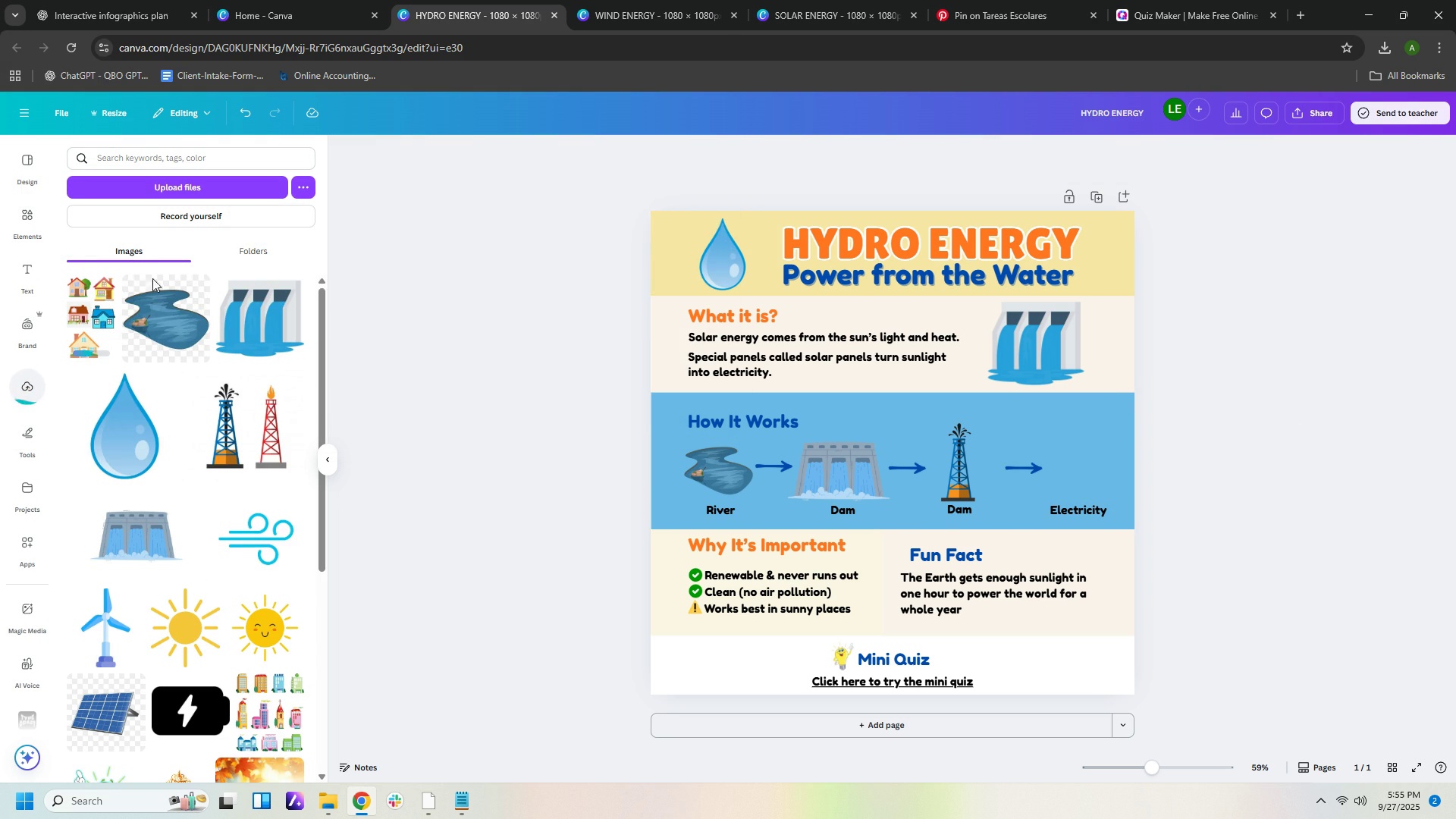 
left_click([110, 319])